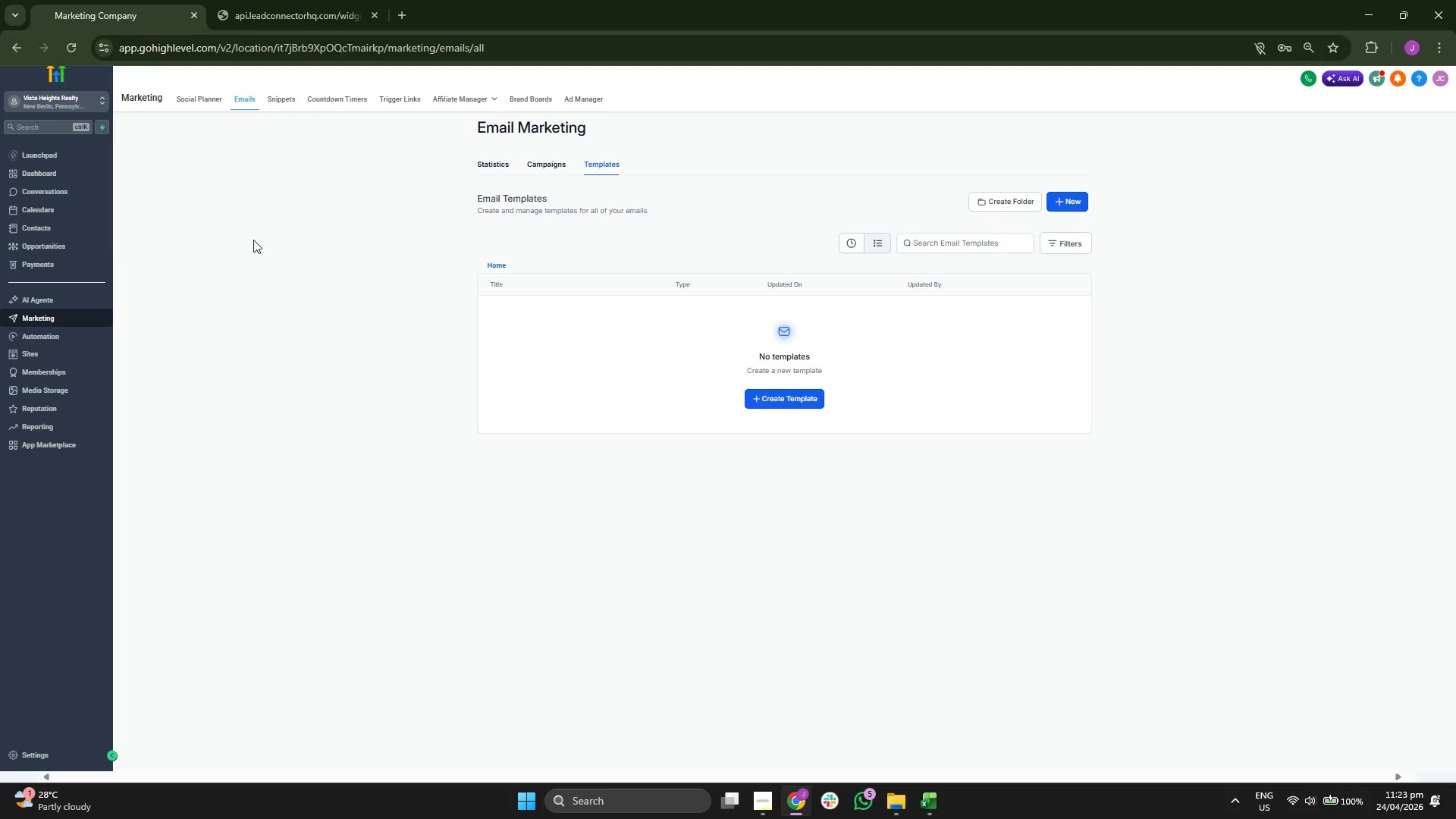 
left_click([73, 172])